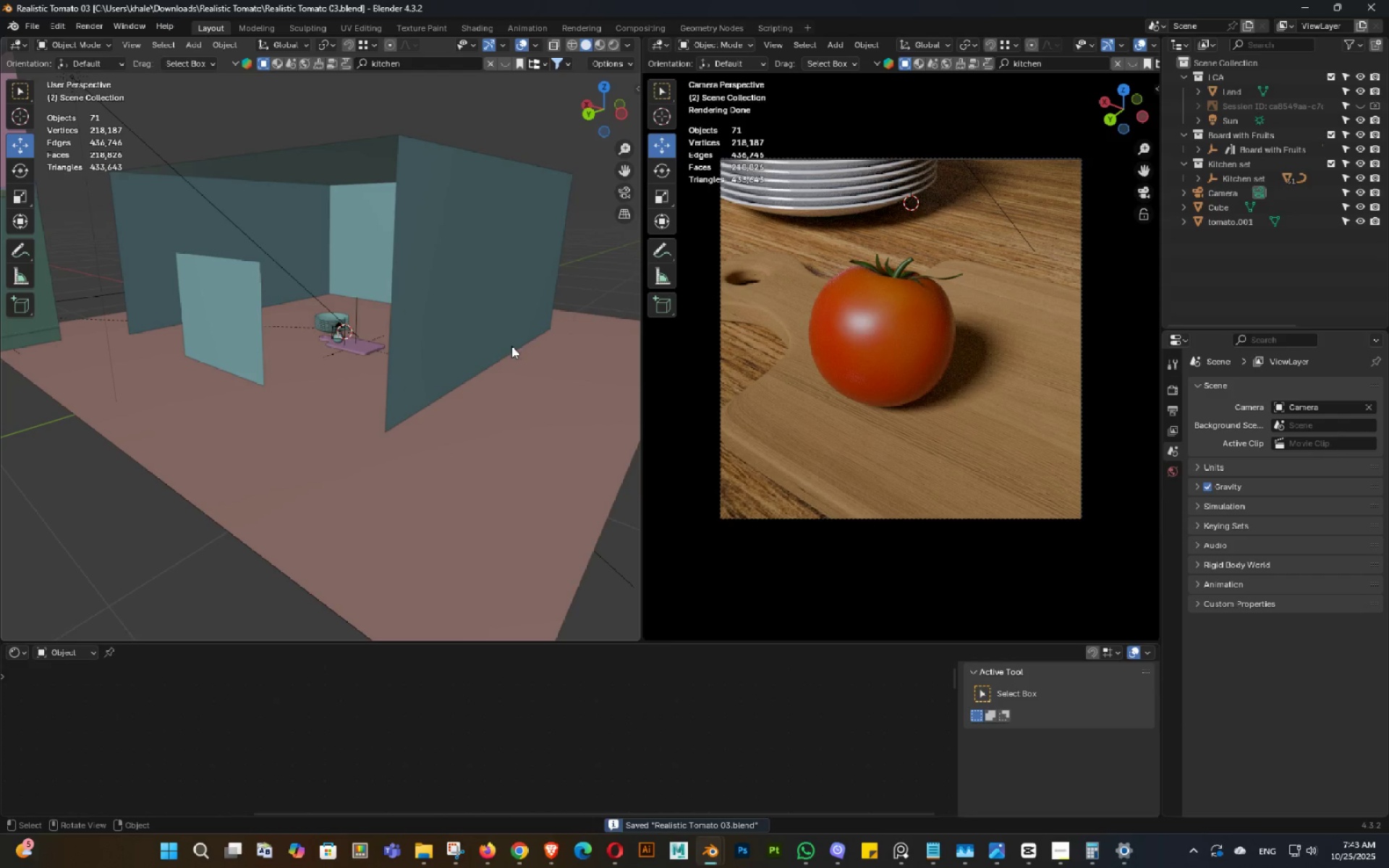 
hold_key(key=ShiftLeft, duration=0.43)
double_click([466, 339])
 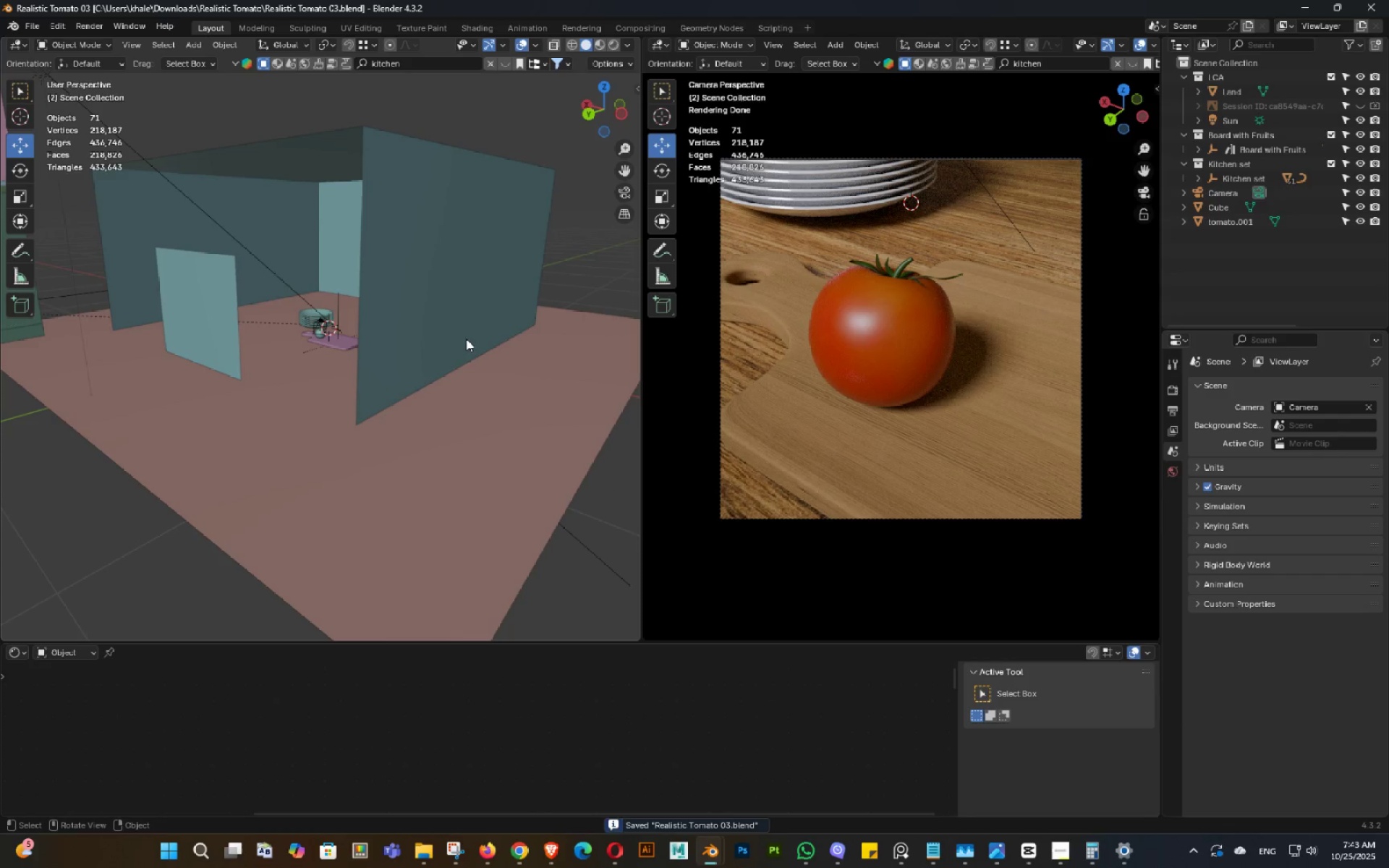 
key(Control+ControlLeft)
 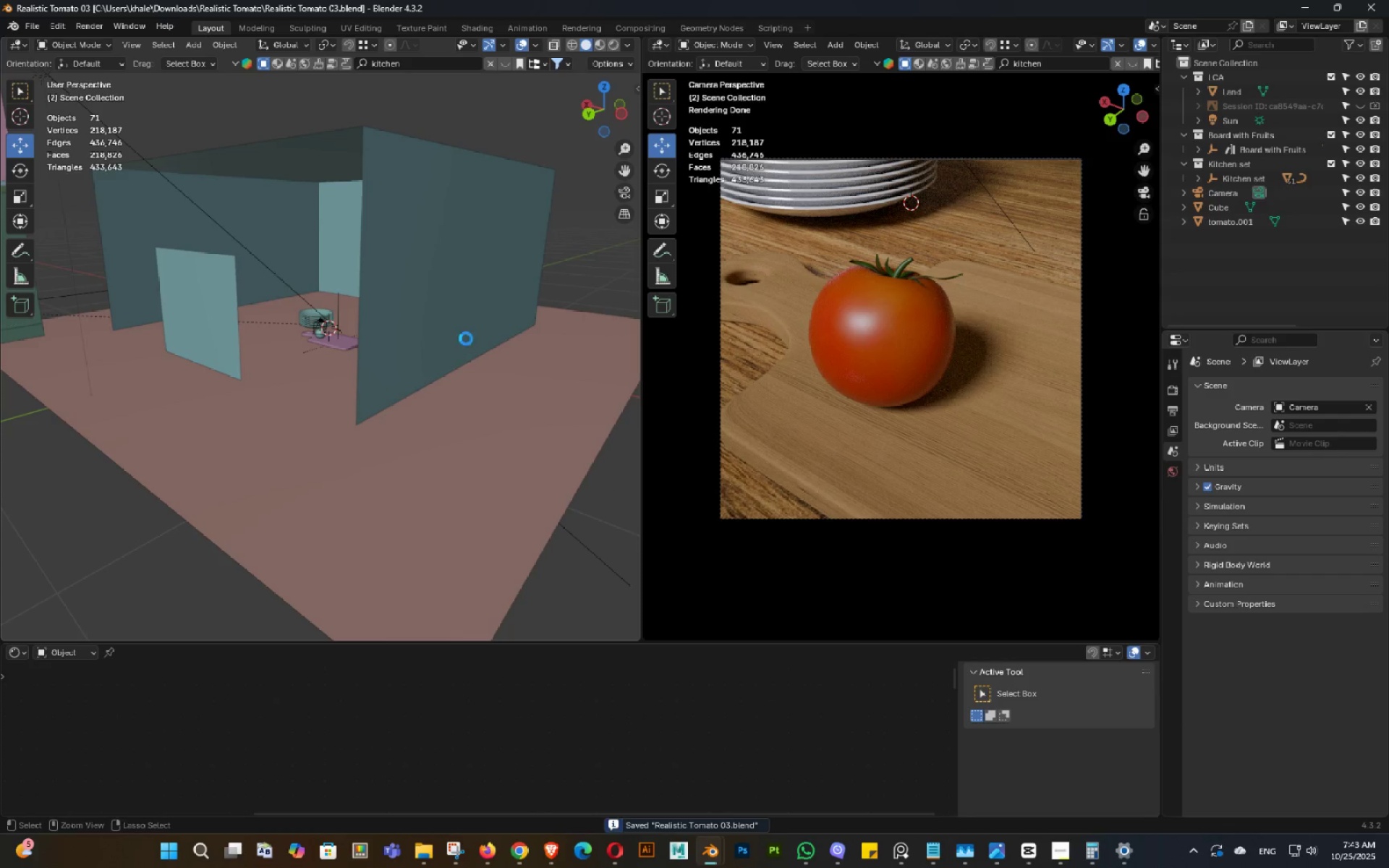 
key(Control+S)
 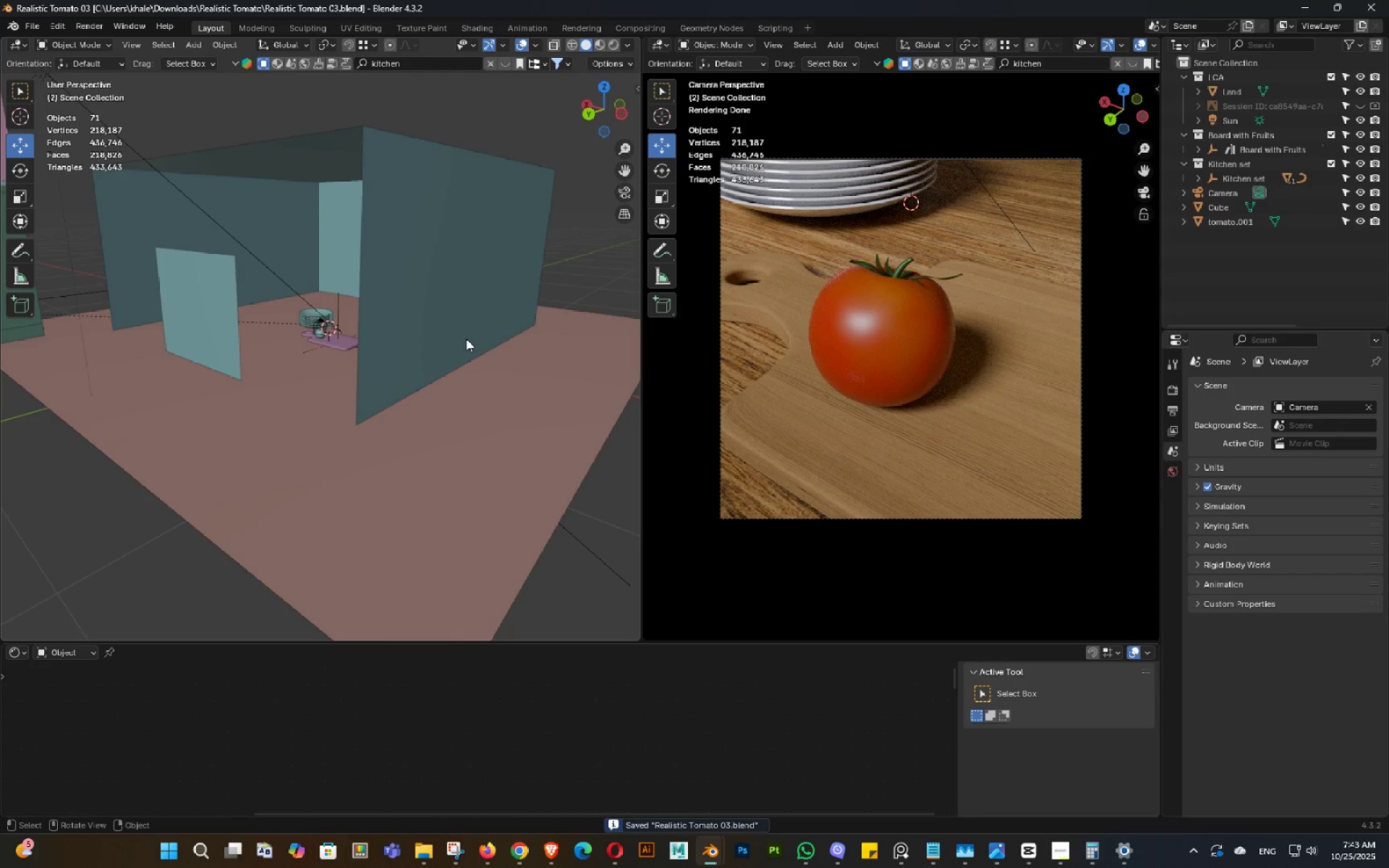 
double_click([487, 336])
 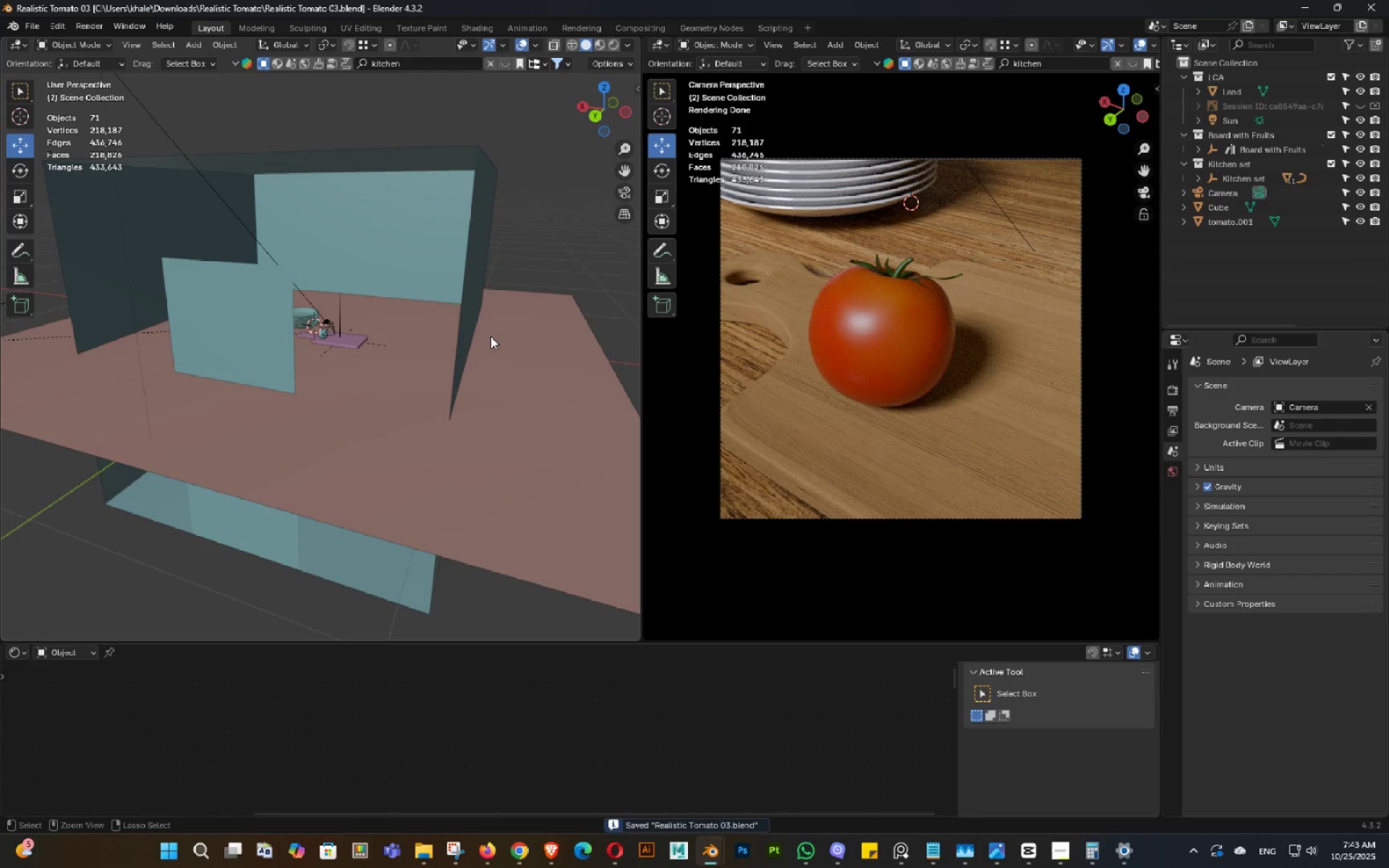 
key(Control+ControlLeft)
 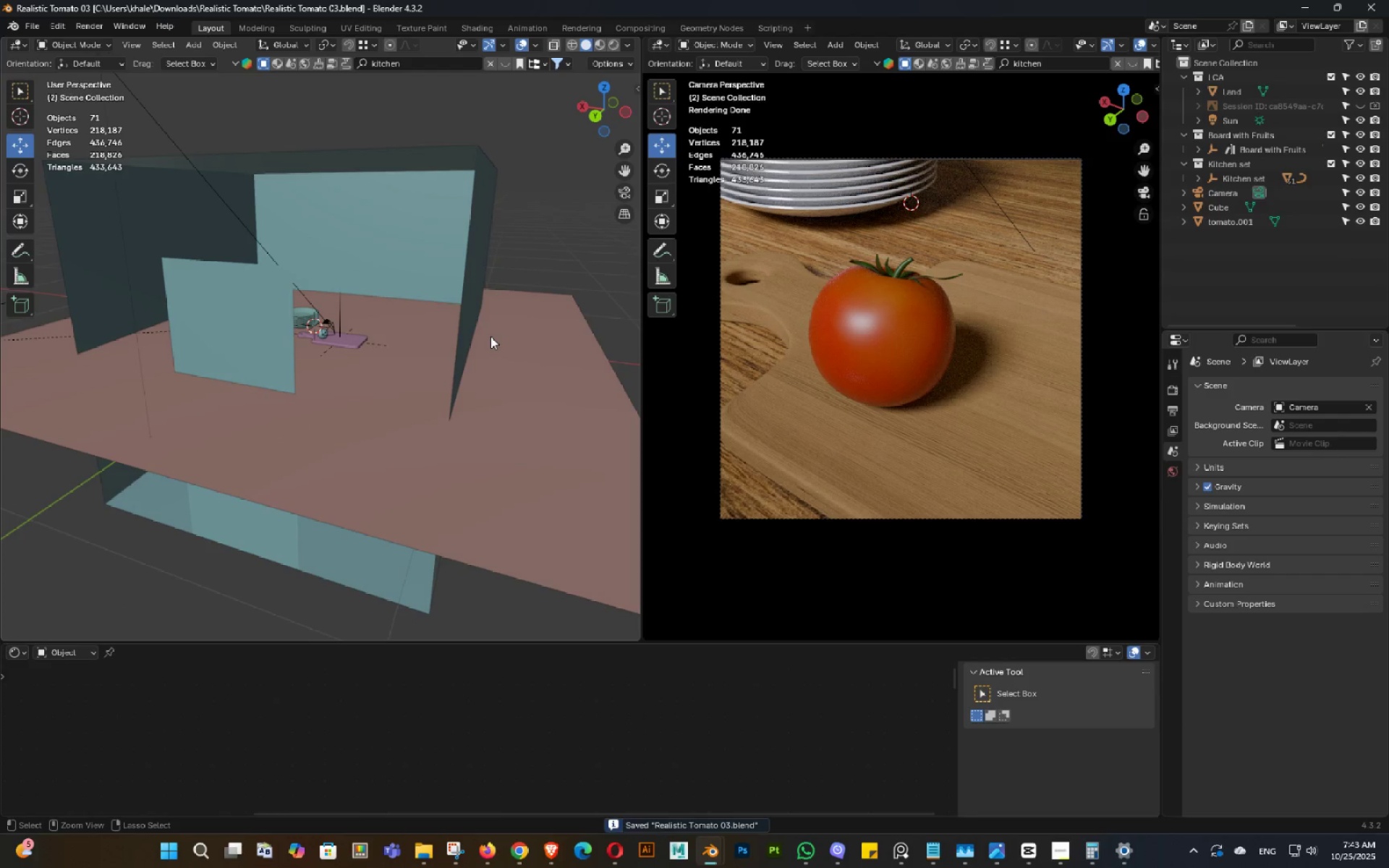 
key(Control+S)
 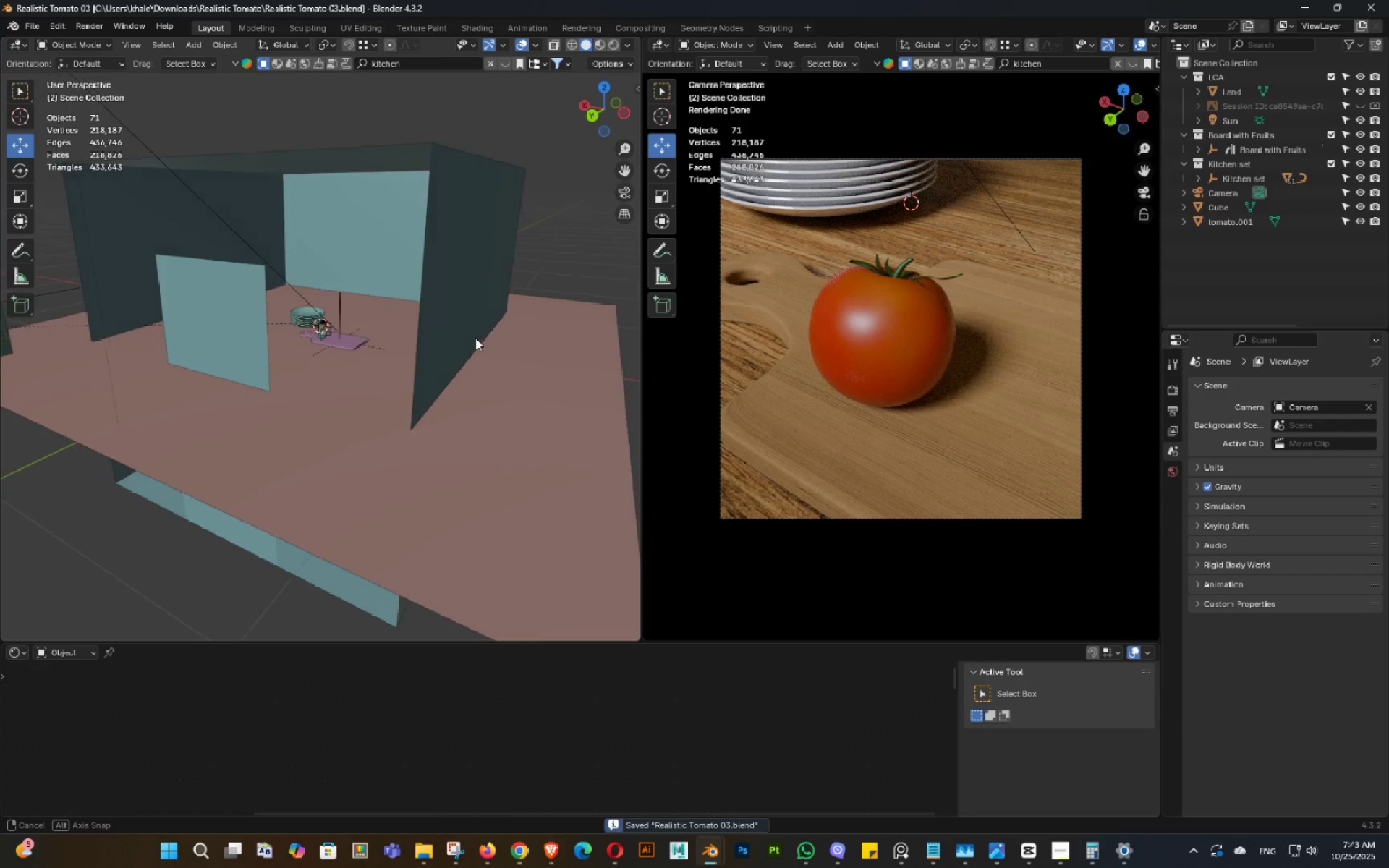 
key(Control+ControlLeft)
 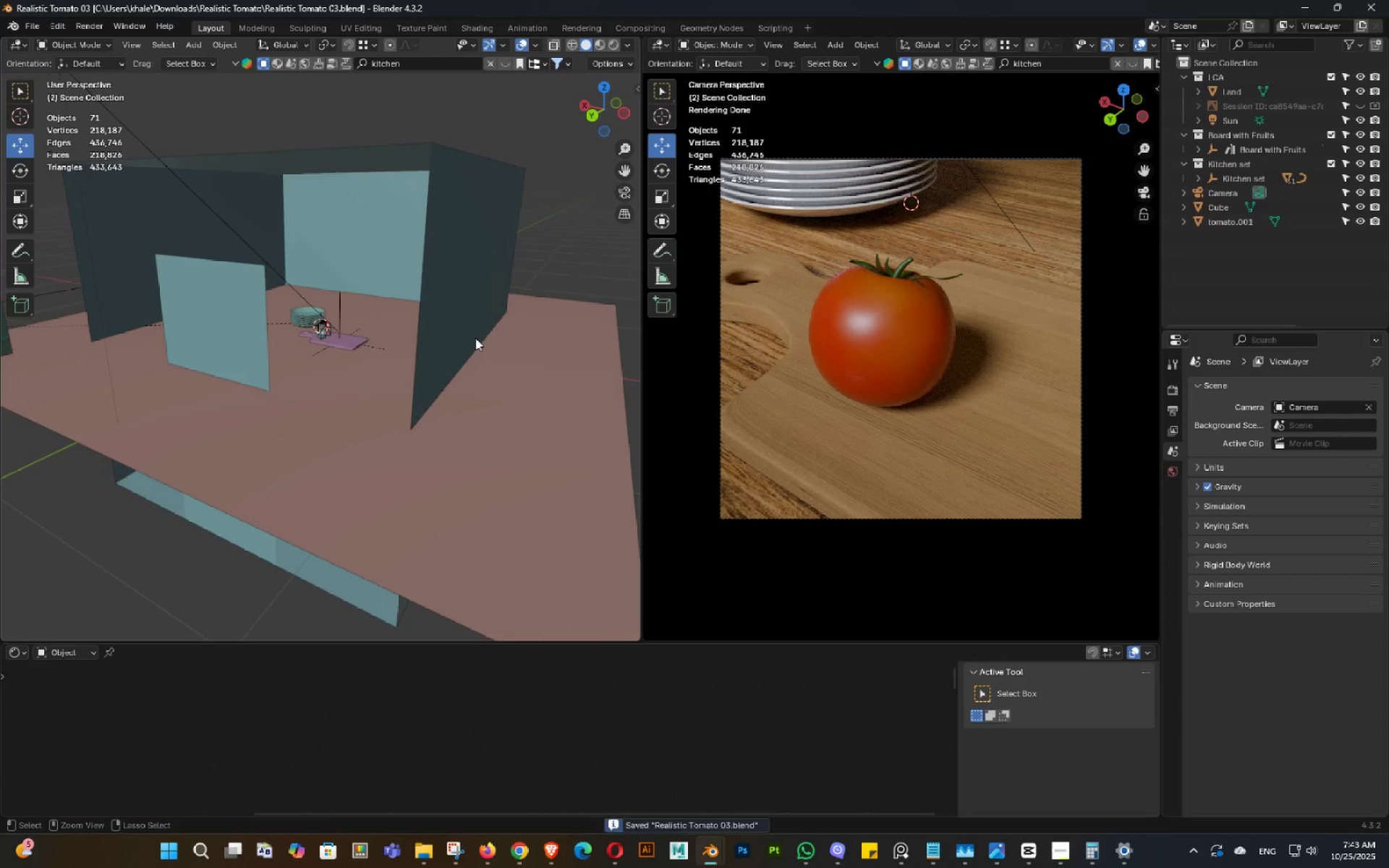 
key(Control+S)
 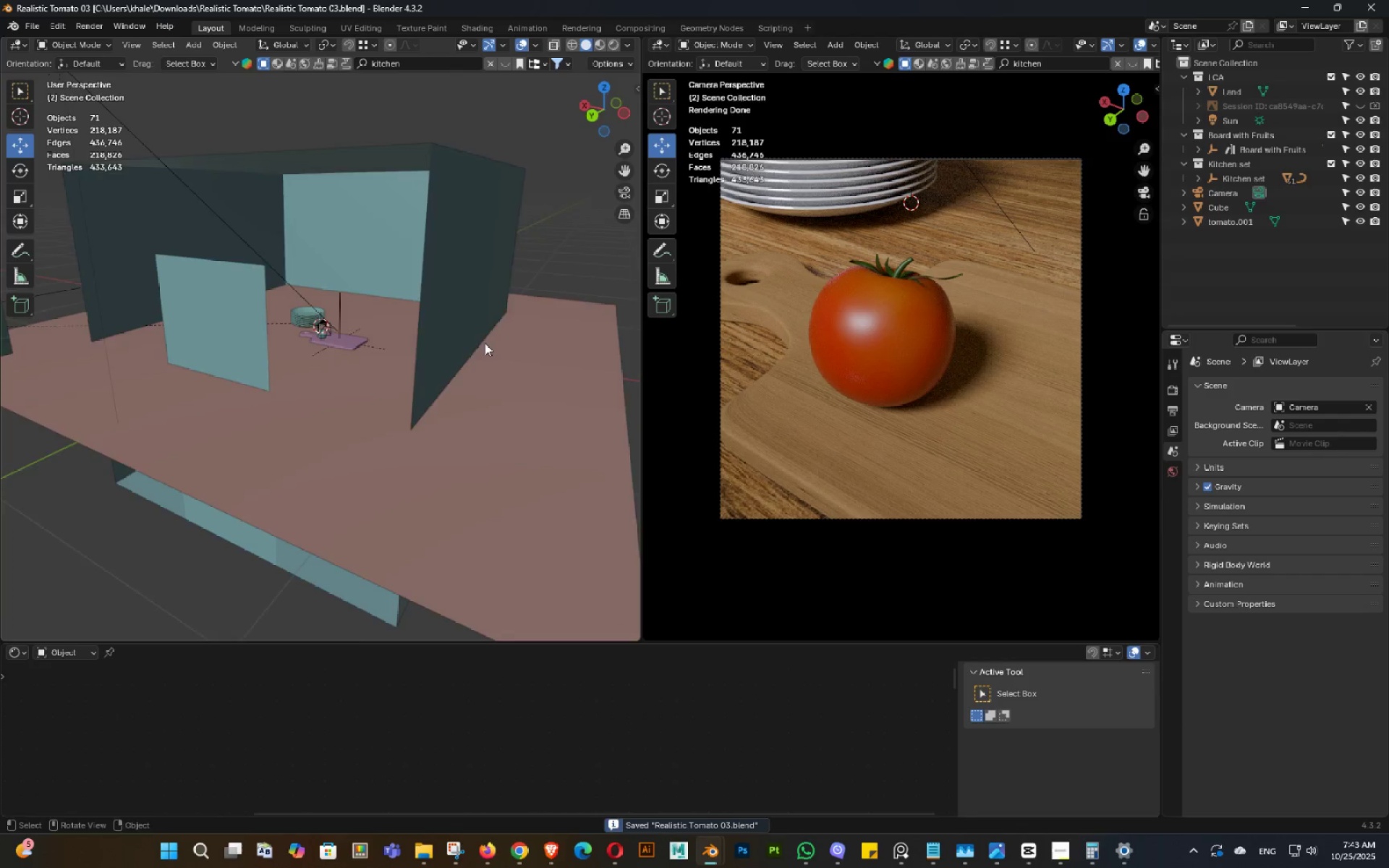 
double_click([473, 337])
 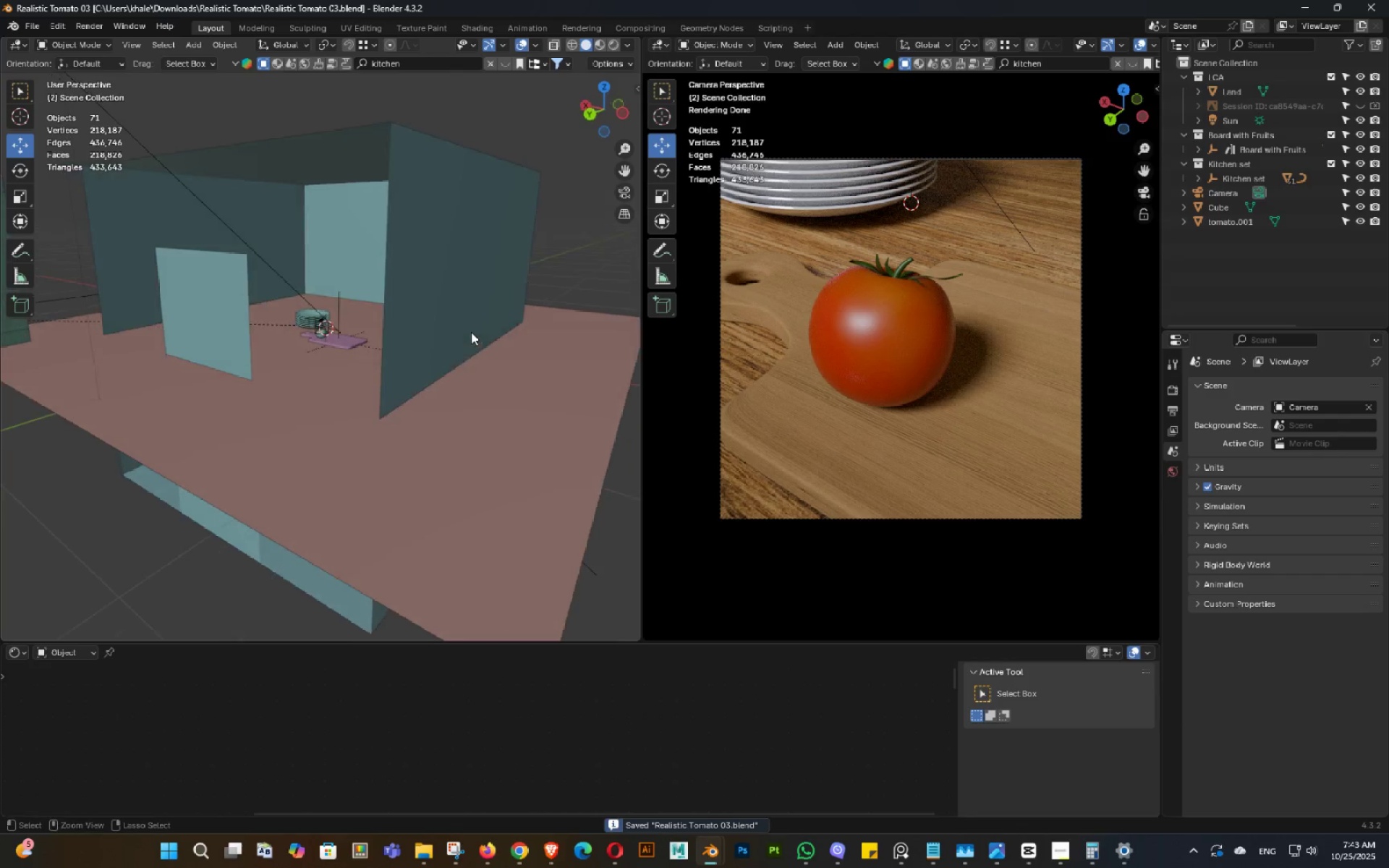 
key(Control+ControlLeft)
 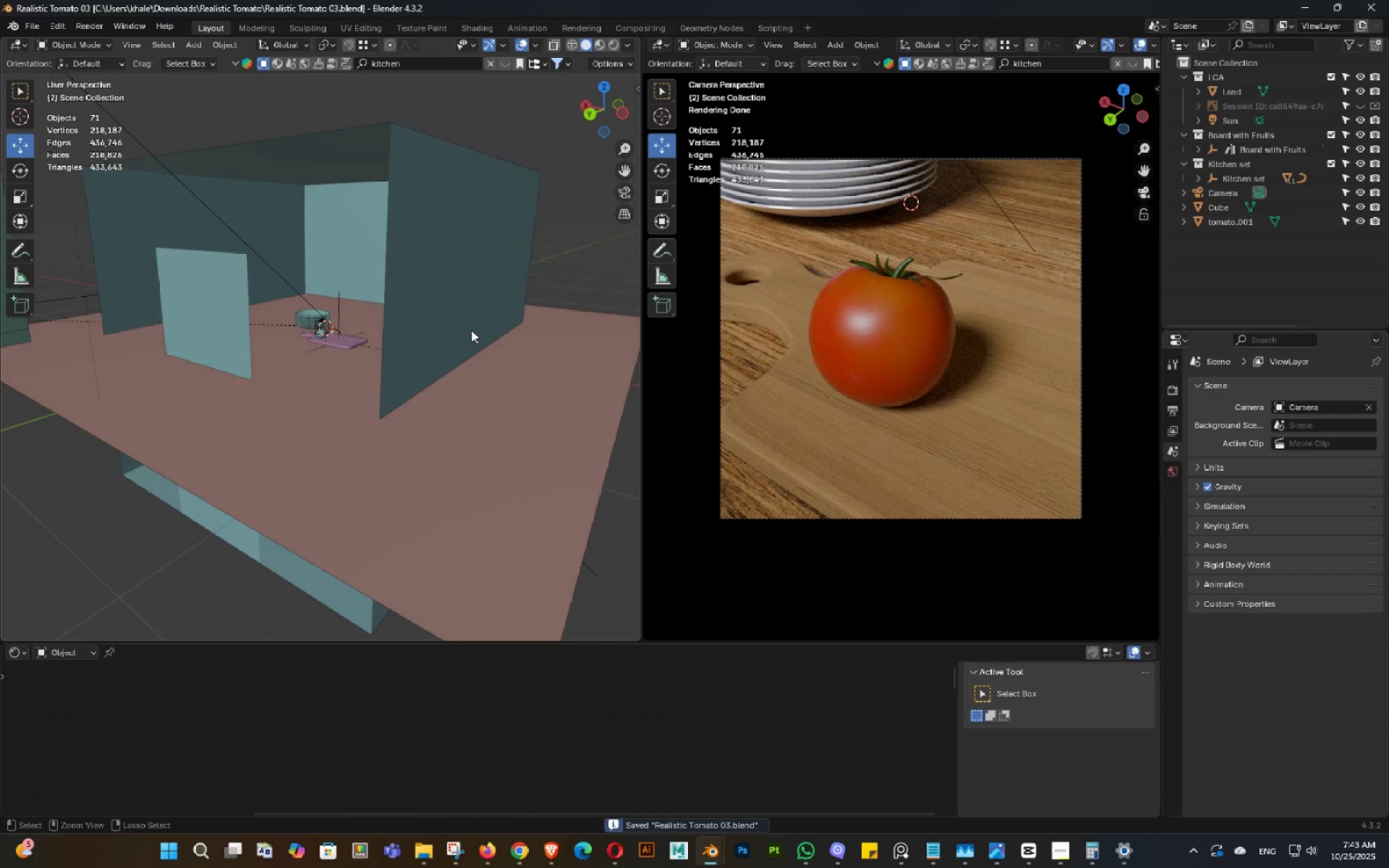 
key(Control+S)
 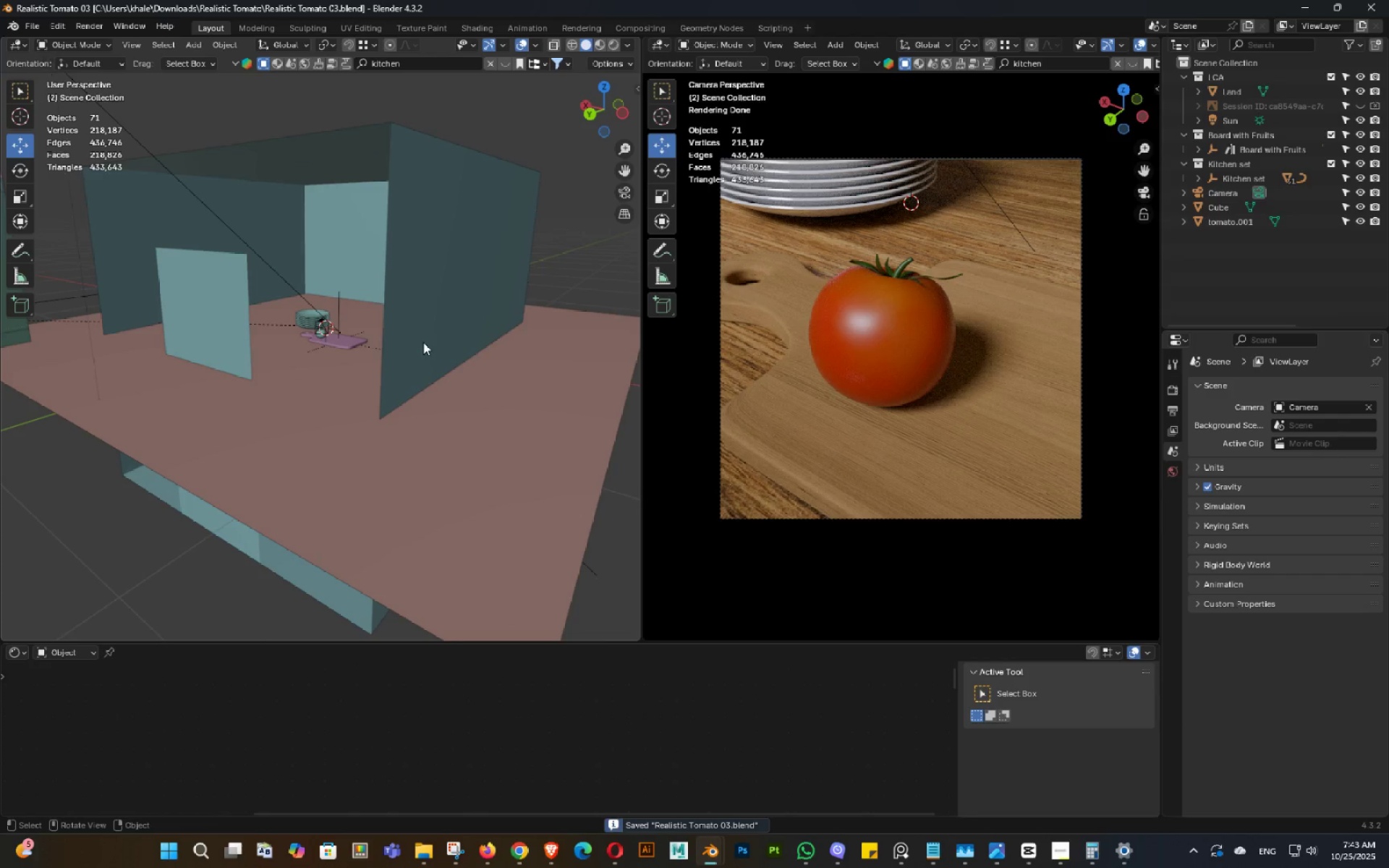 
hold_key(key=ShiftLeft, duration=0.32)
 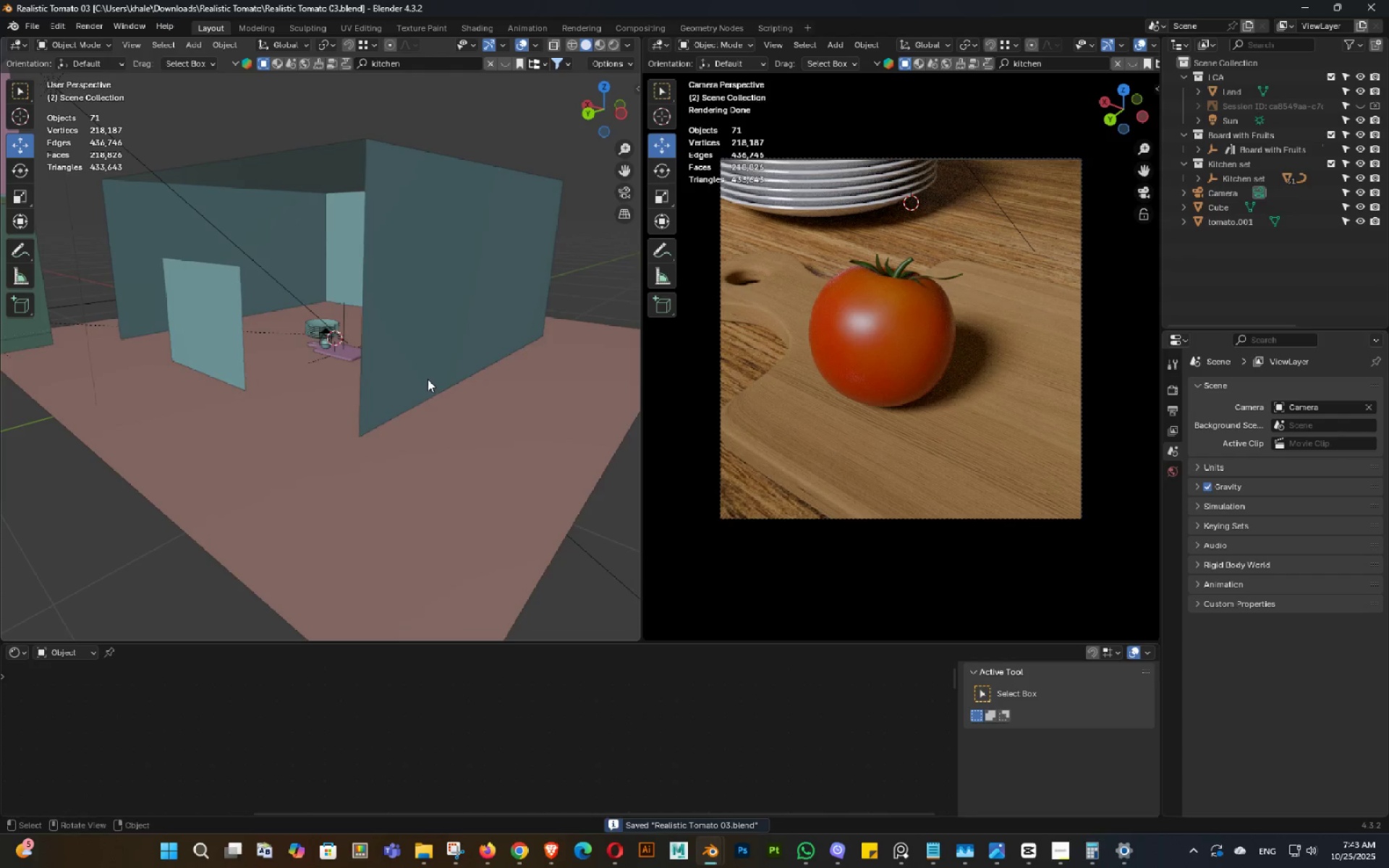 
key(Control+ControlLeft)
 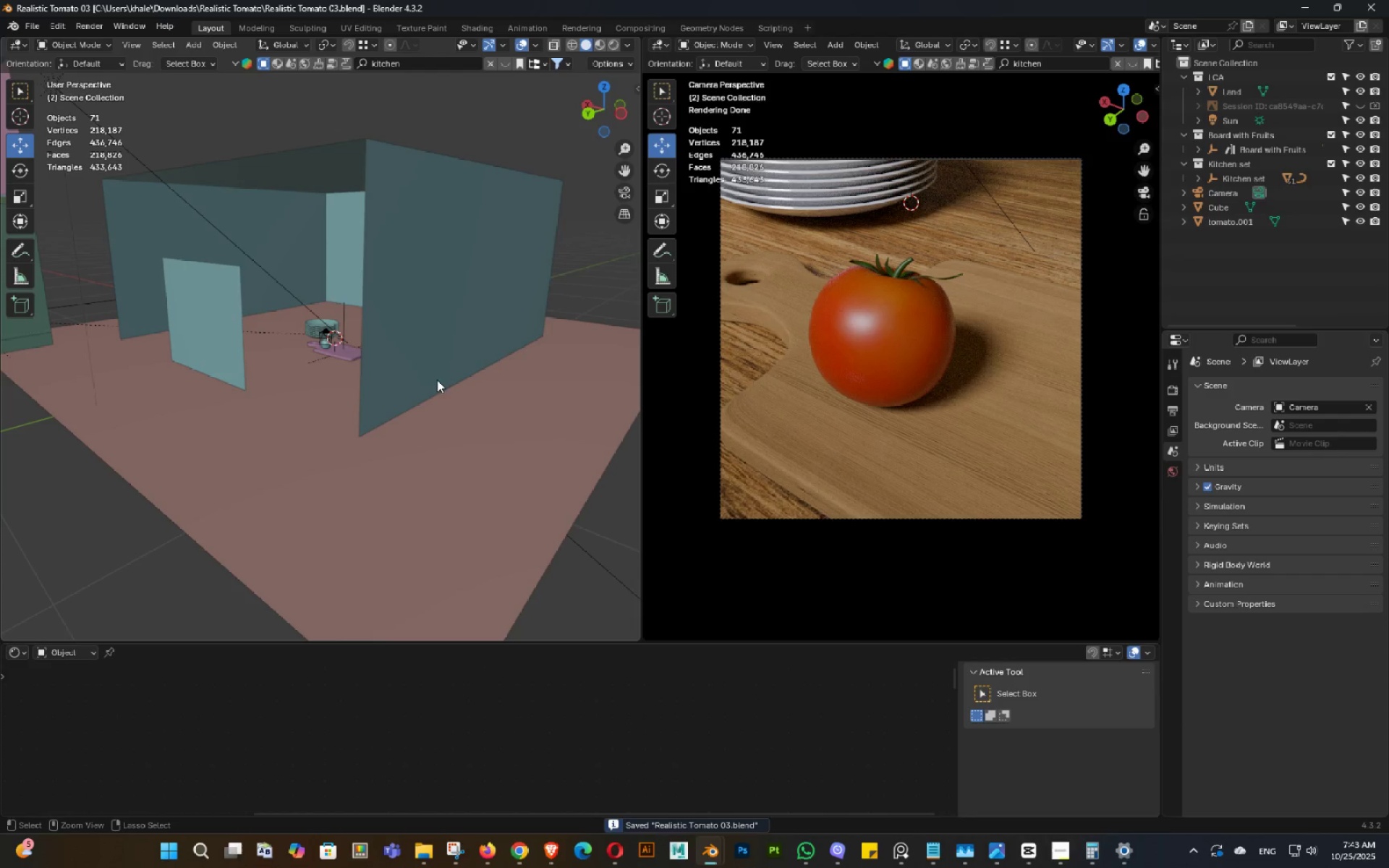 
key(Control+S)
 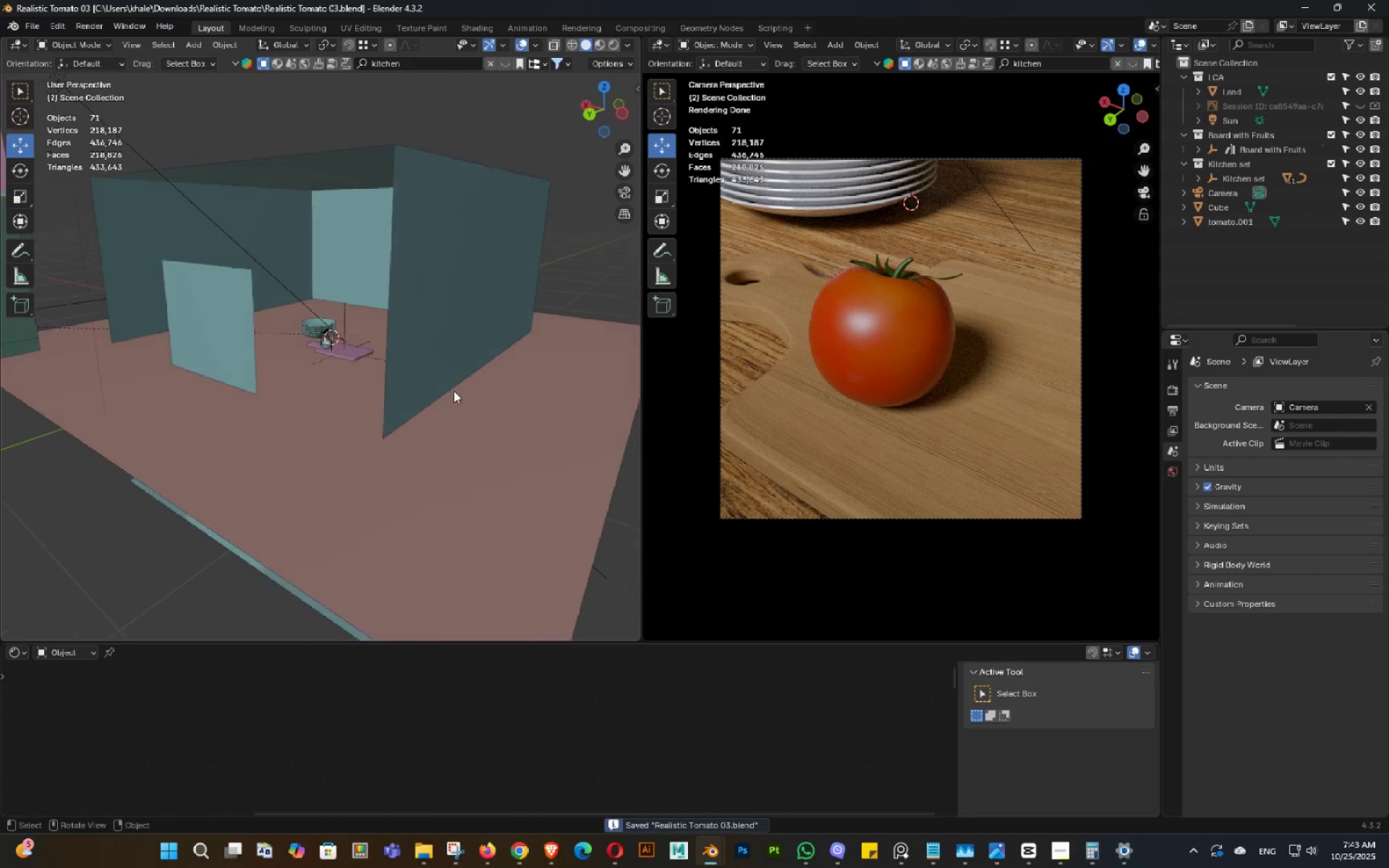 
key(Control+ControlLeft)
 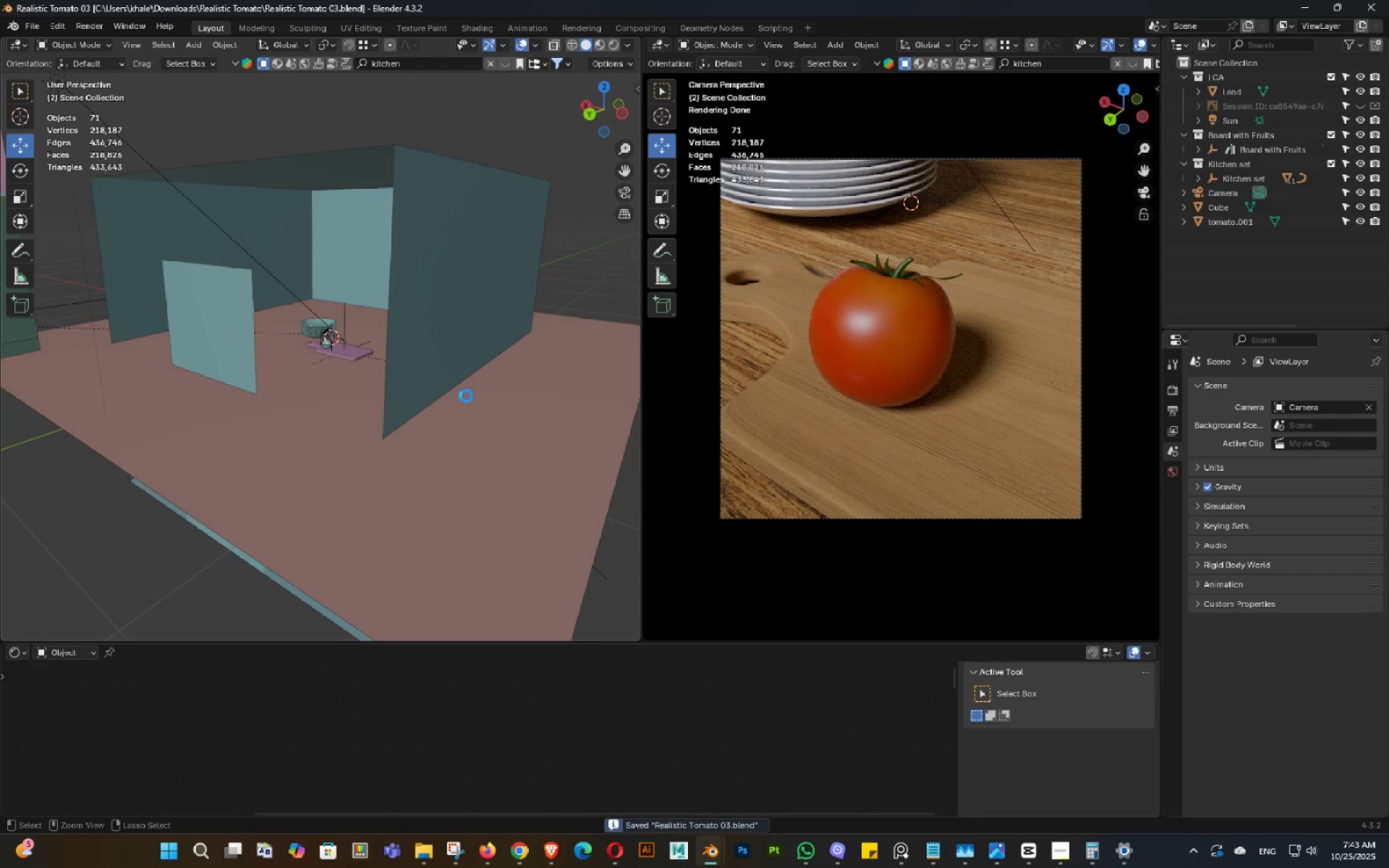 
key(Control+S)
 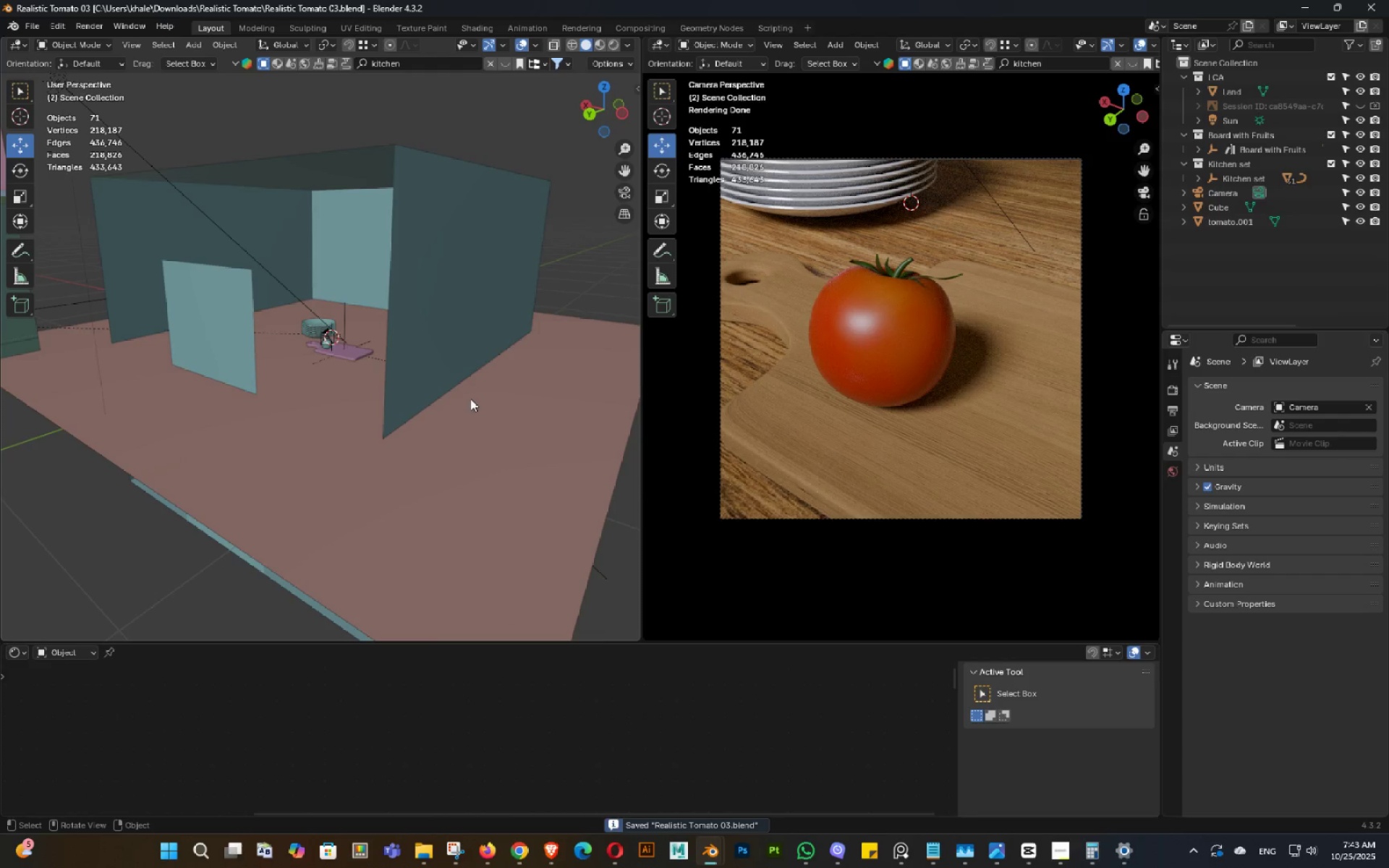 
hold_key(key=ShiftLeft, duration=0.3)
 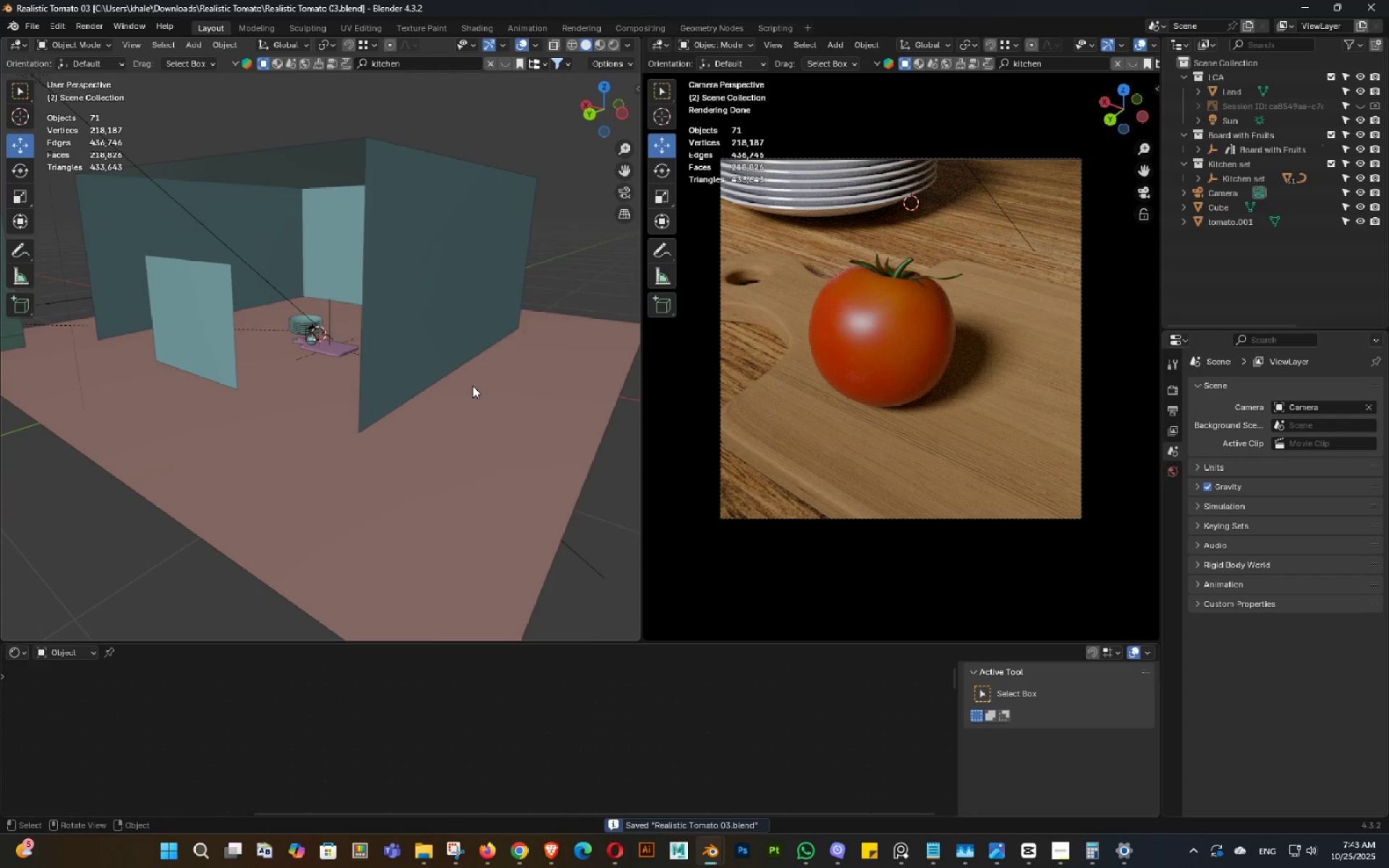 
key(Control+ControlLeft)
 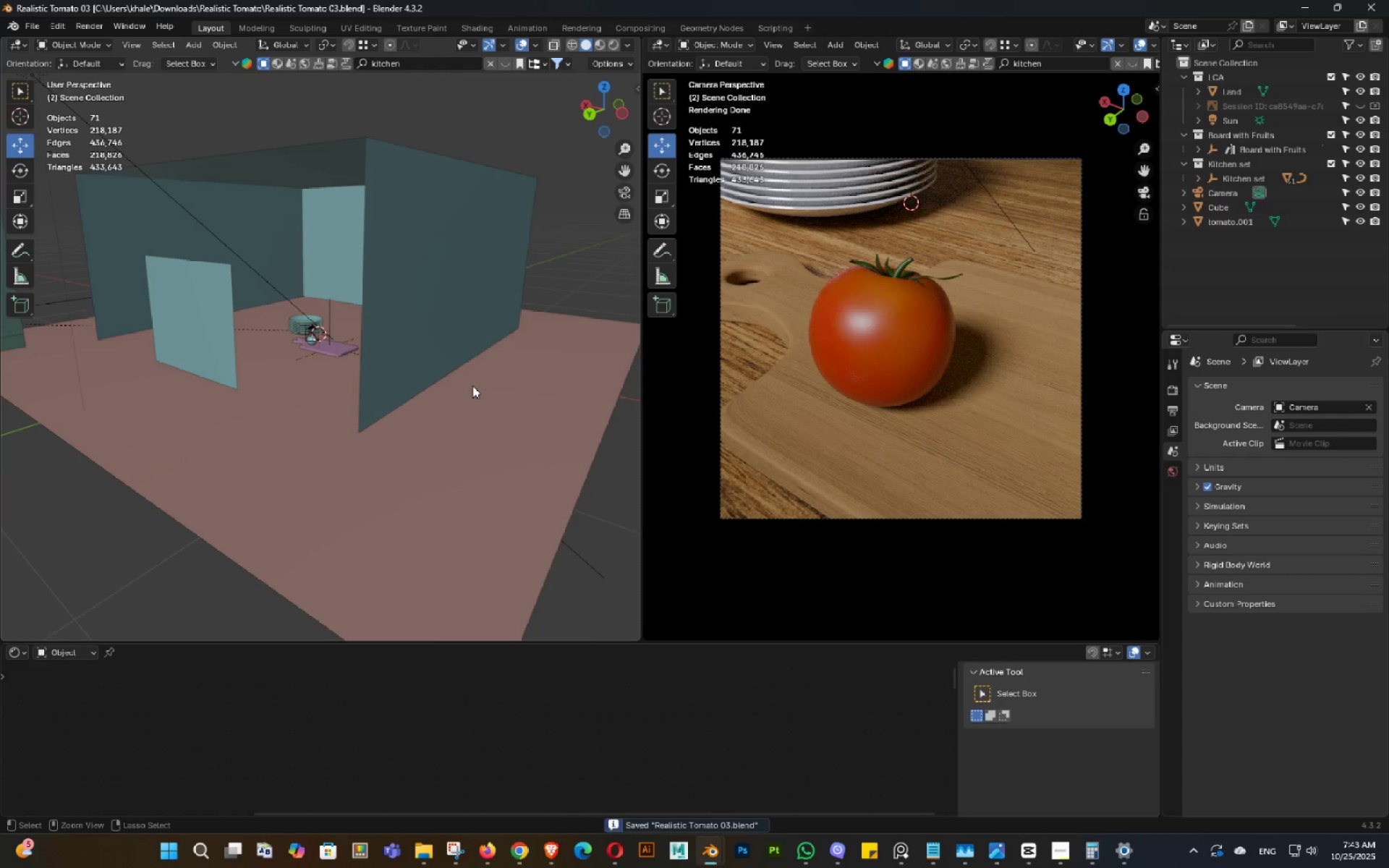 
key(Control+S)
 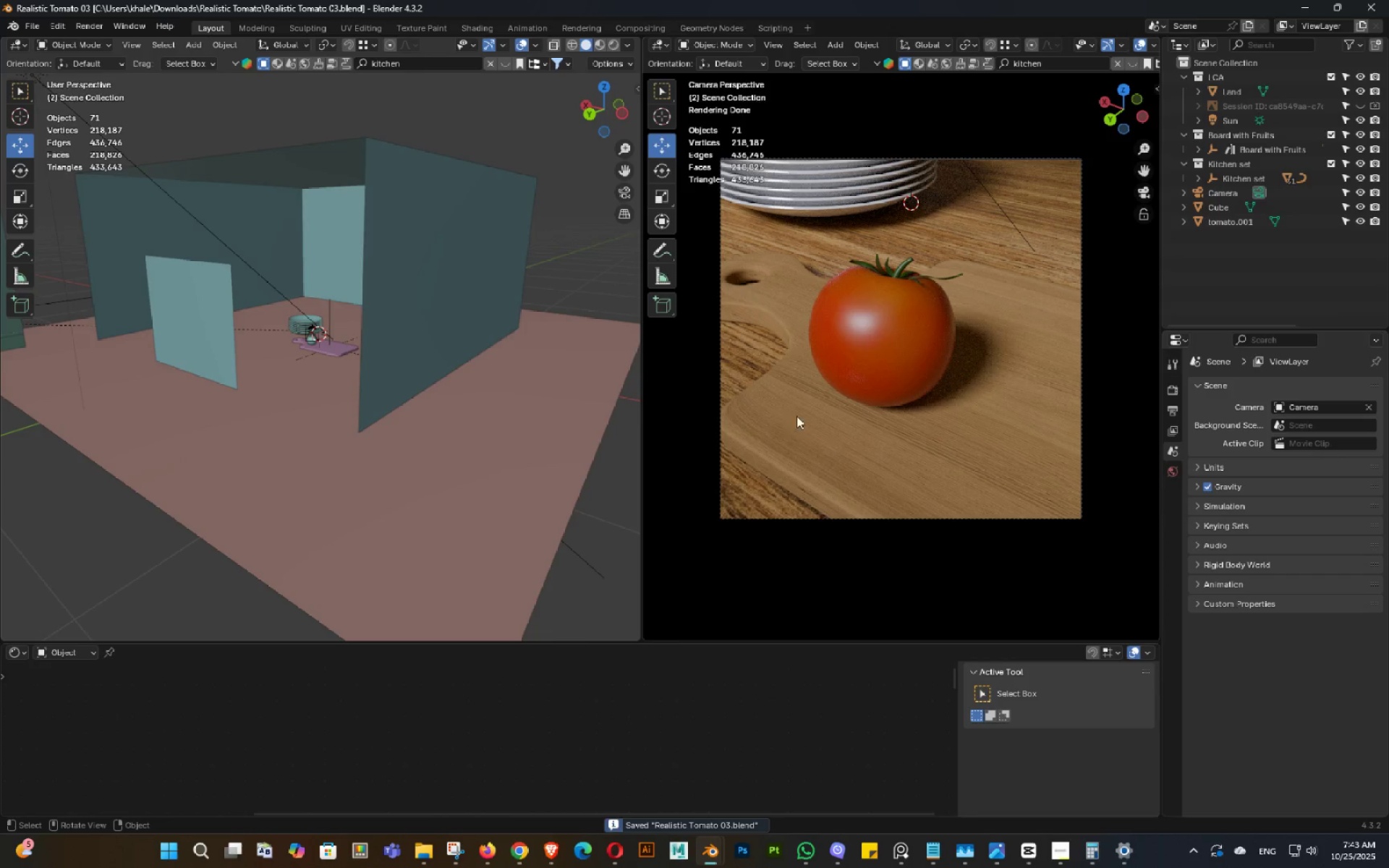 
key(Z)
 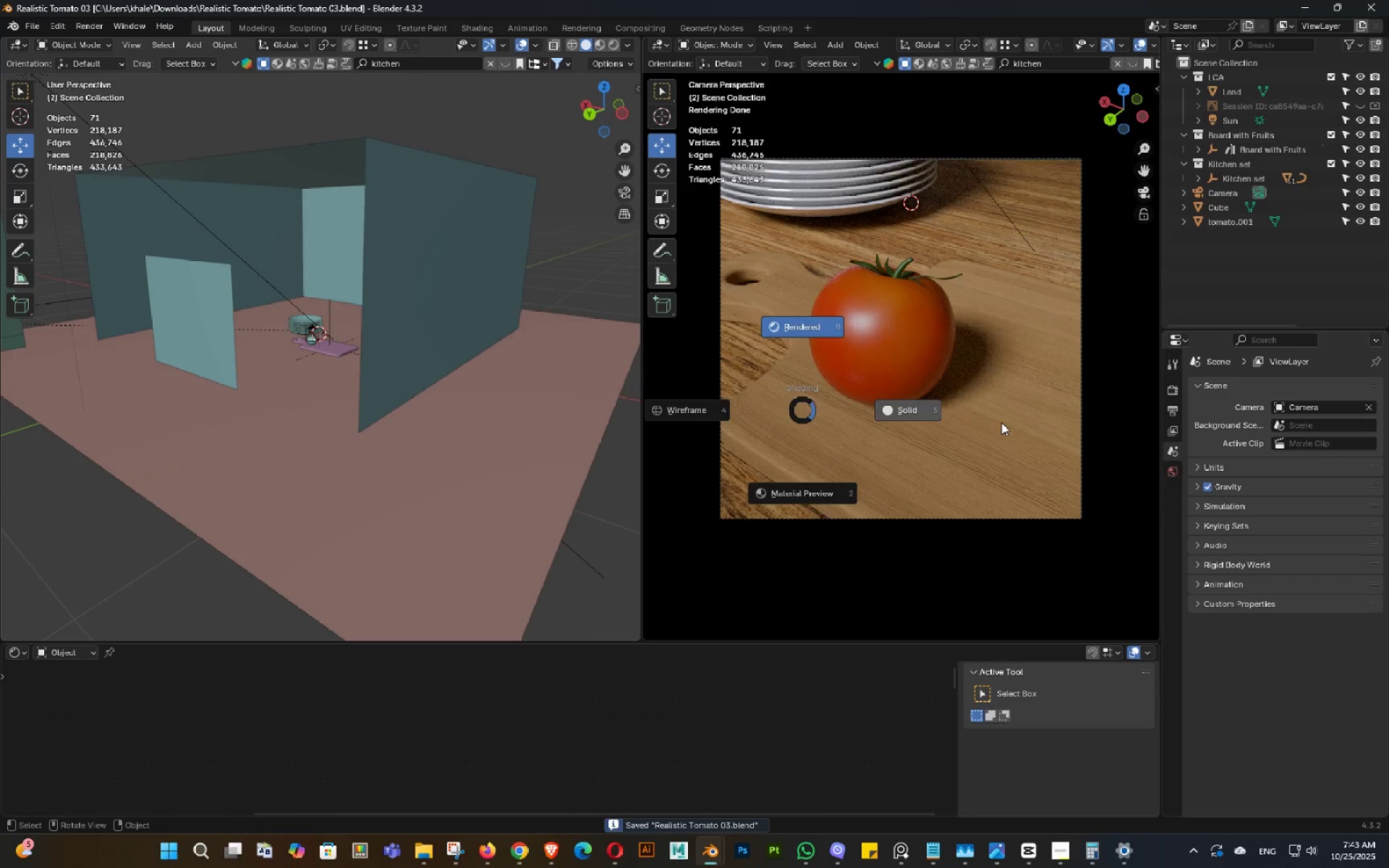 
key(Control+ControlLeft)
 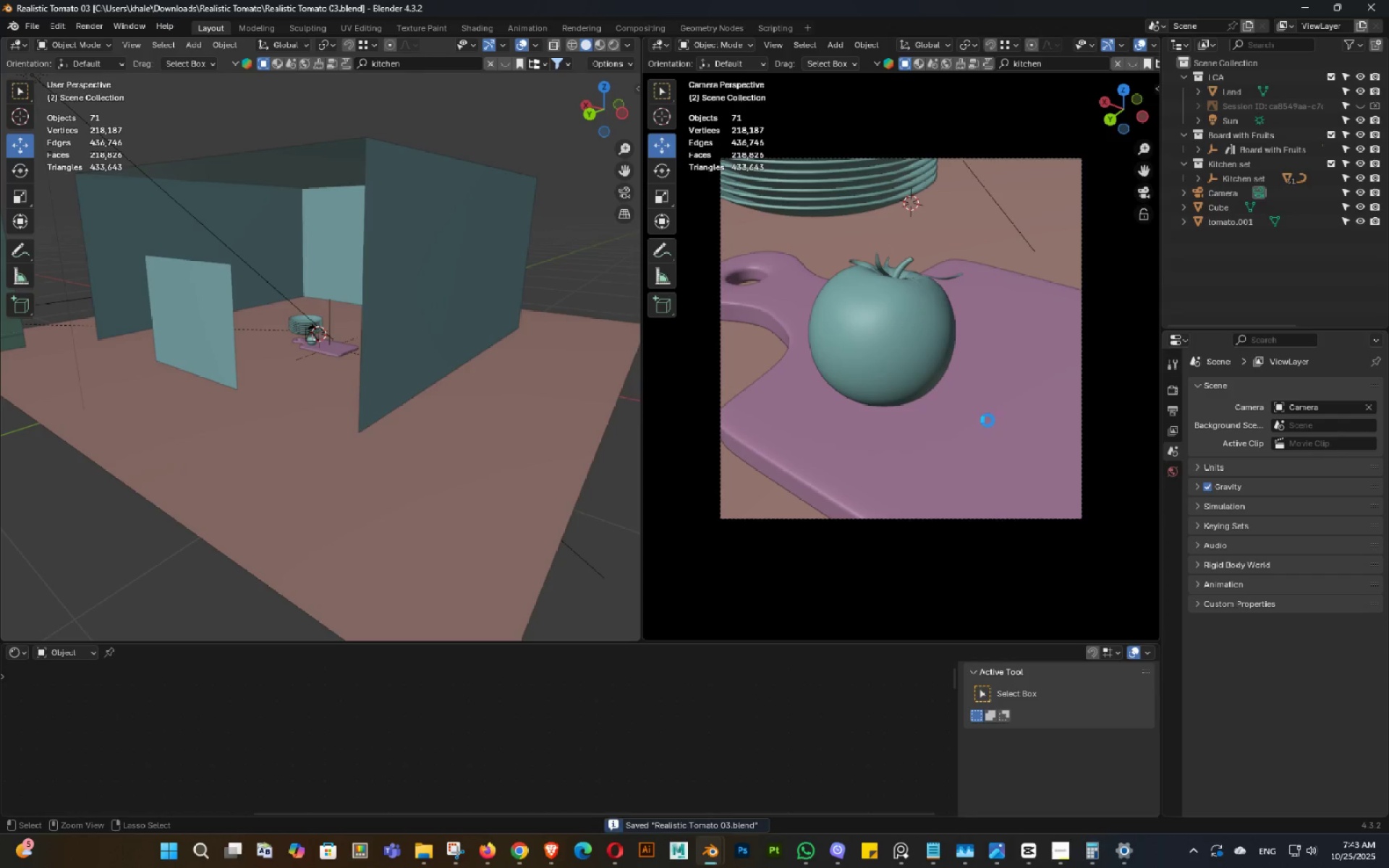 
key(Control+S)
 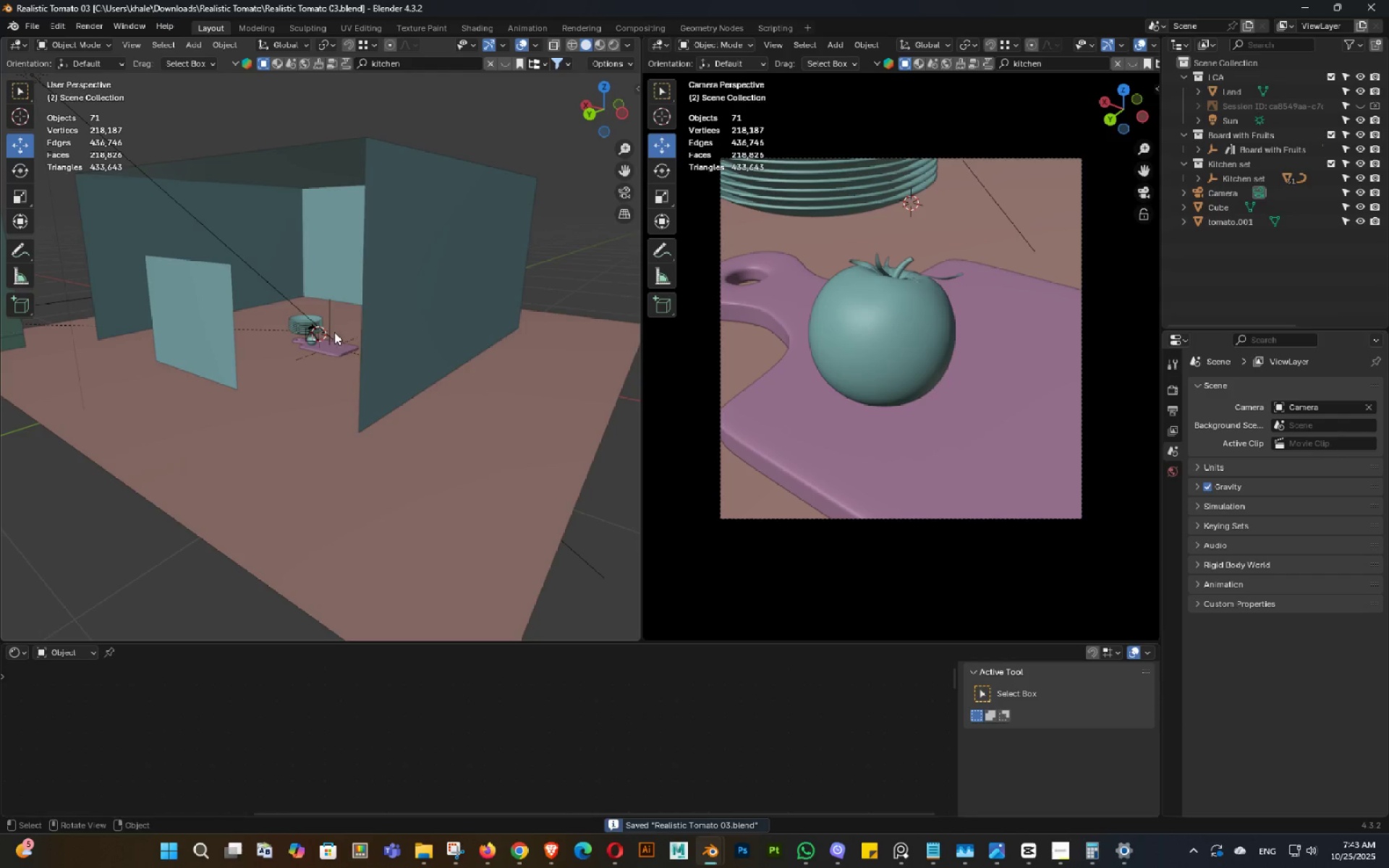 
middle_click([349, 342])
 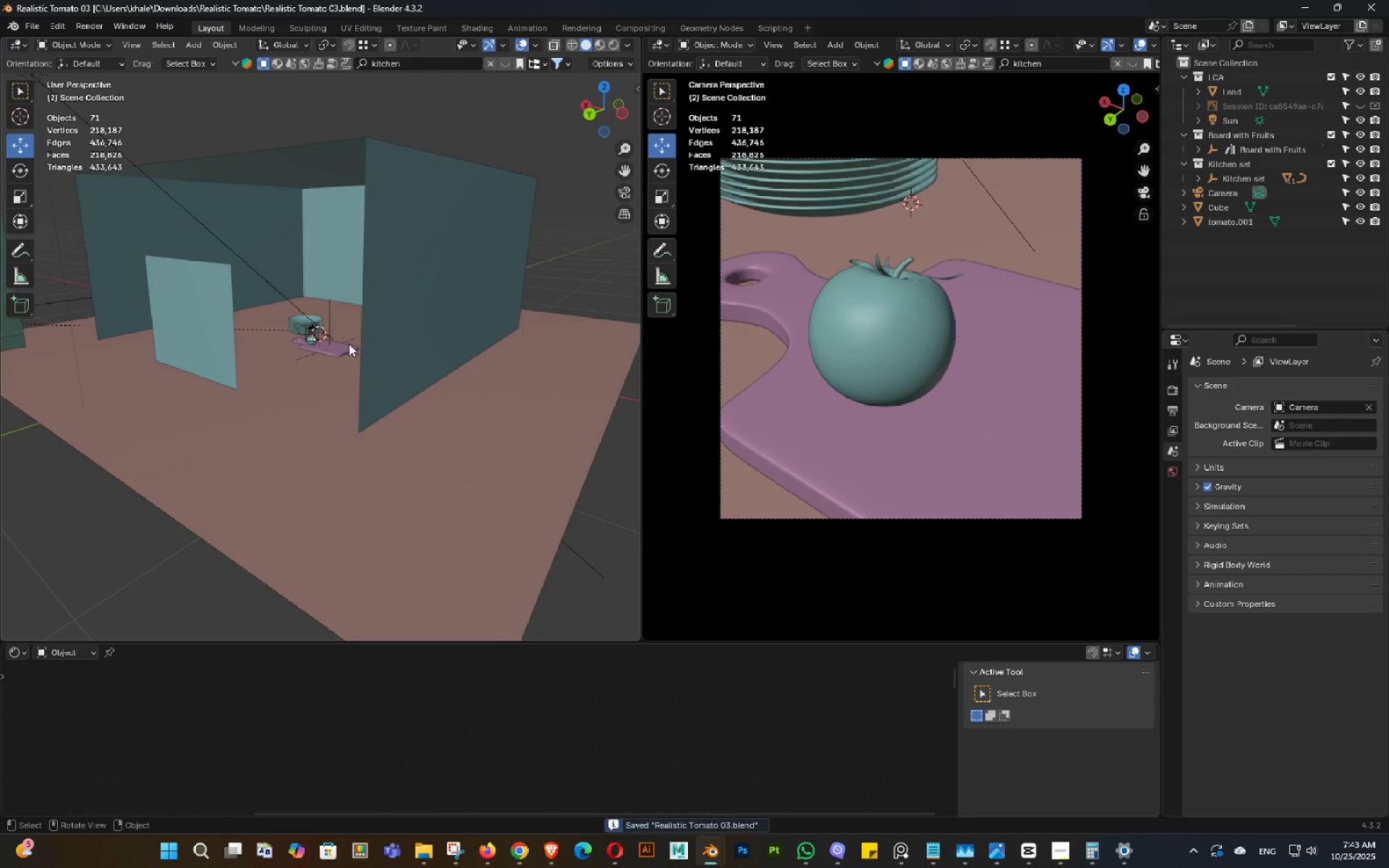 